 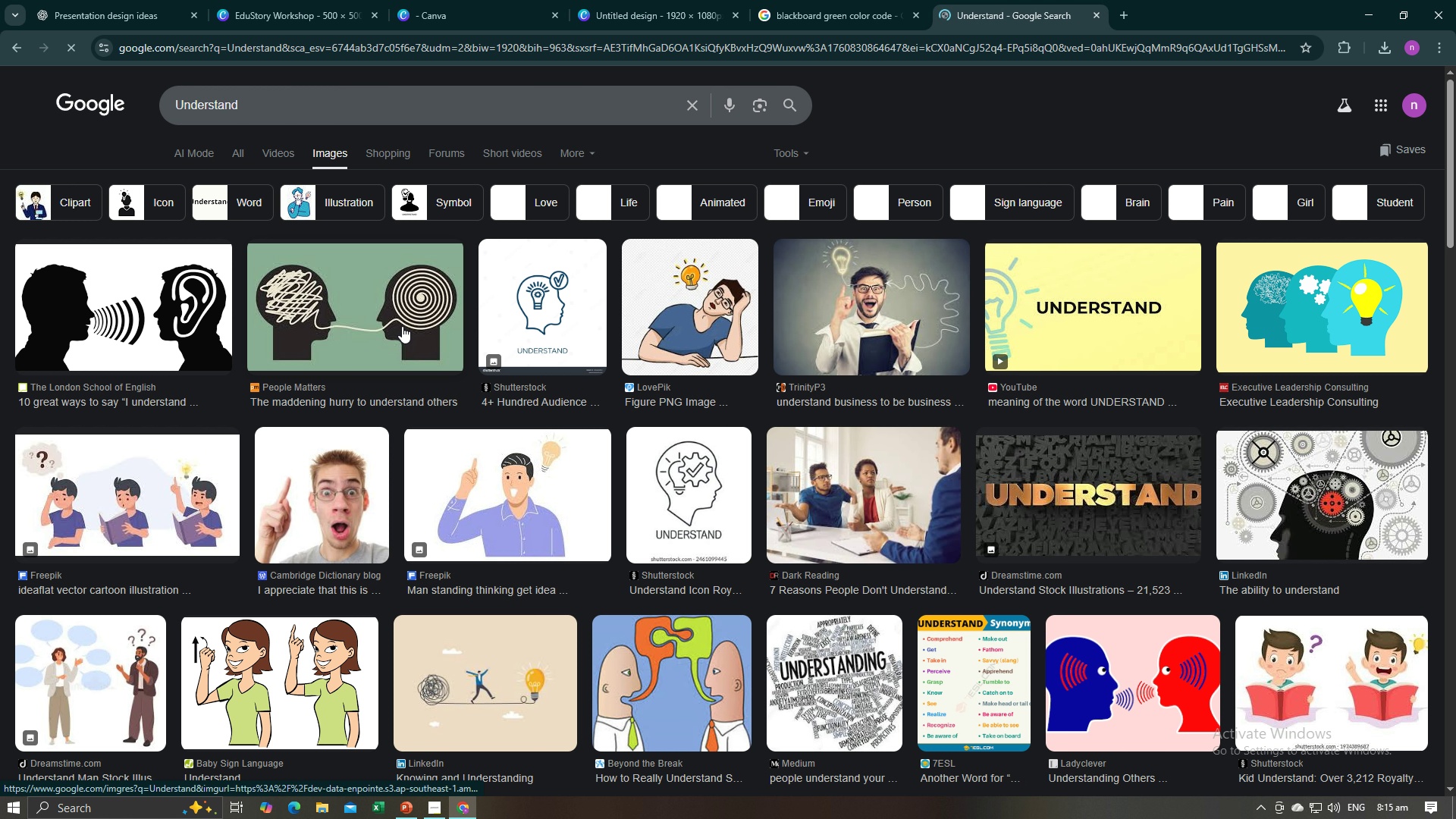 
left_click([548, 326])
 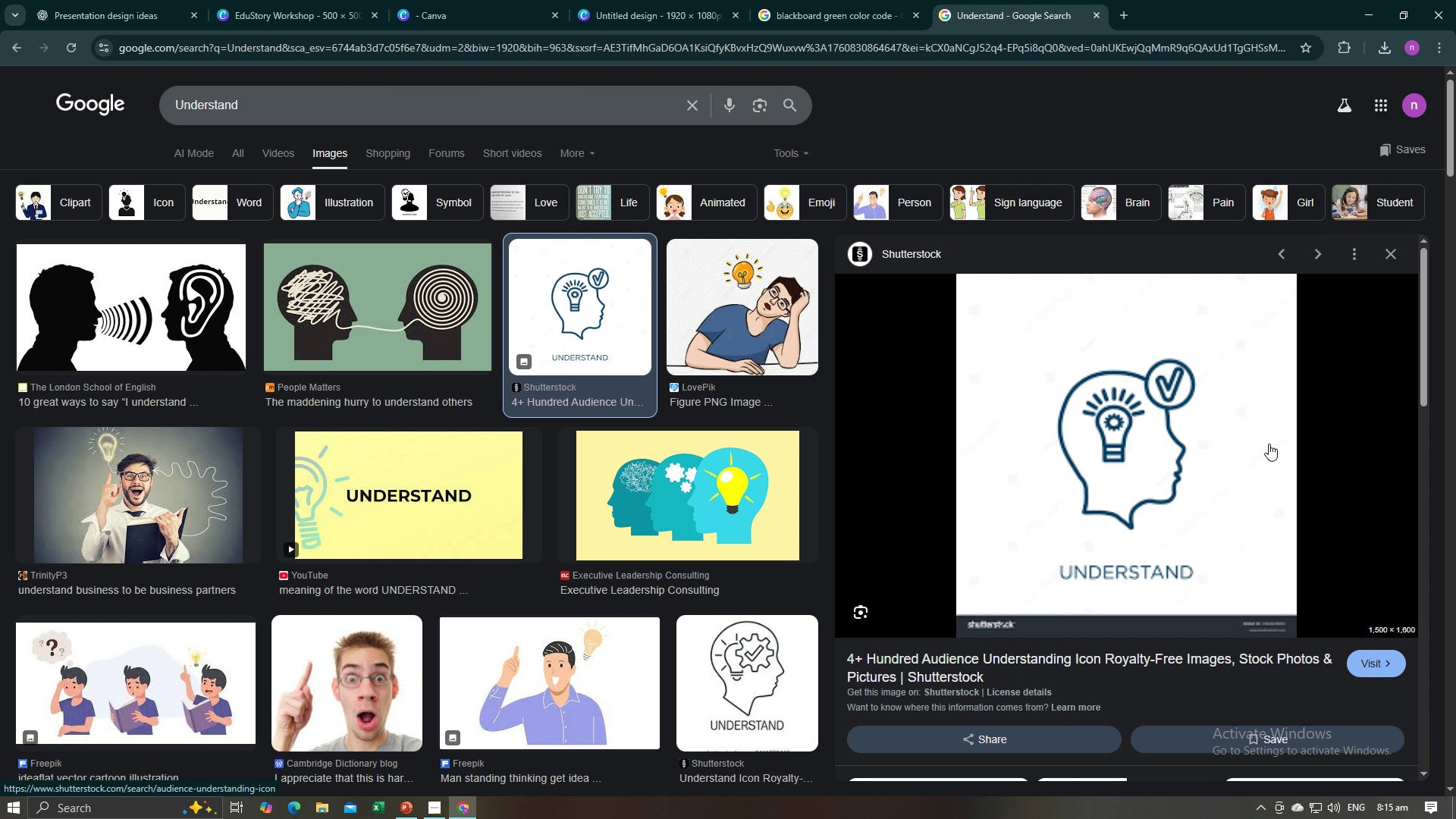 
right_click([1178, 422])
 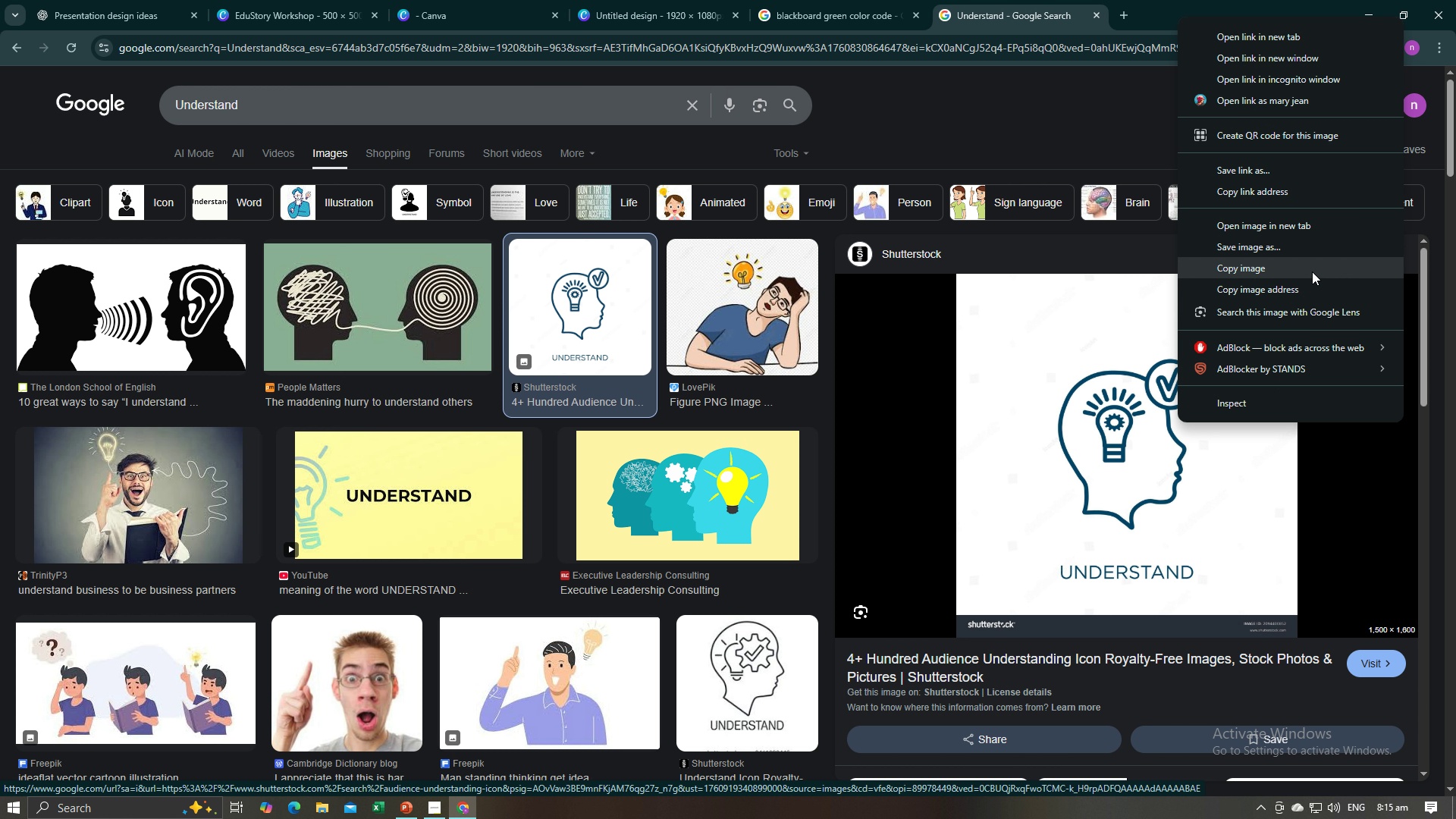 
left_click([1312, 271])
 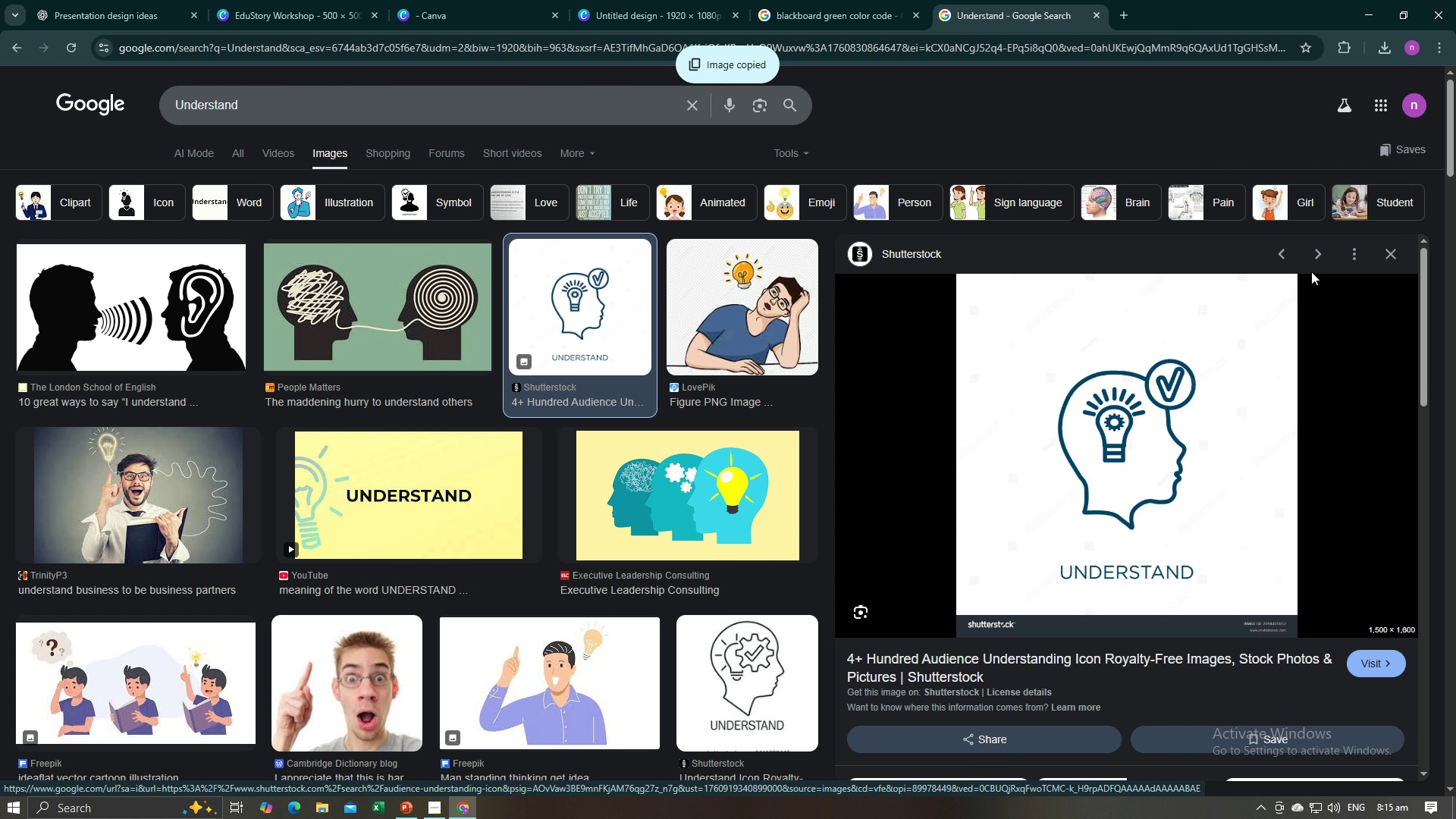 
key(Alt+AltLeft)
 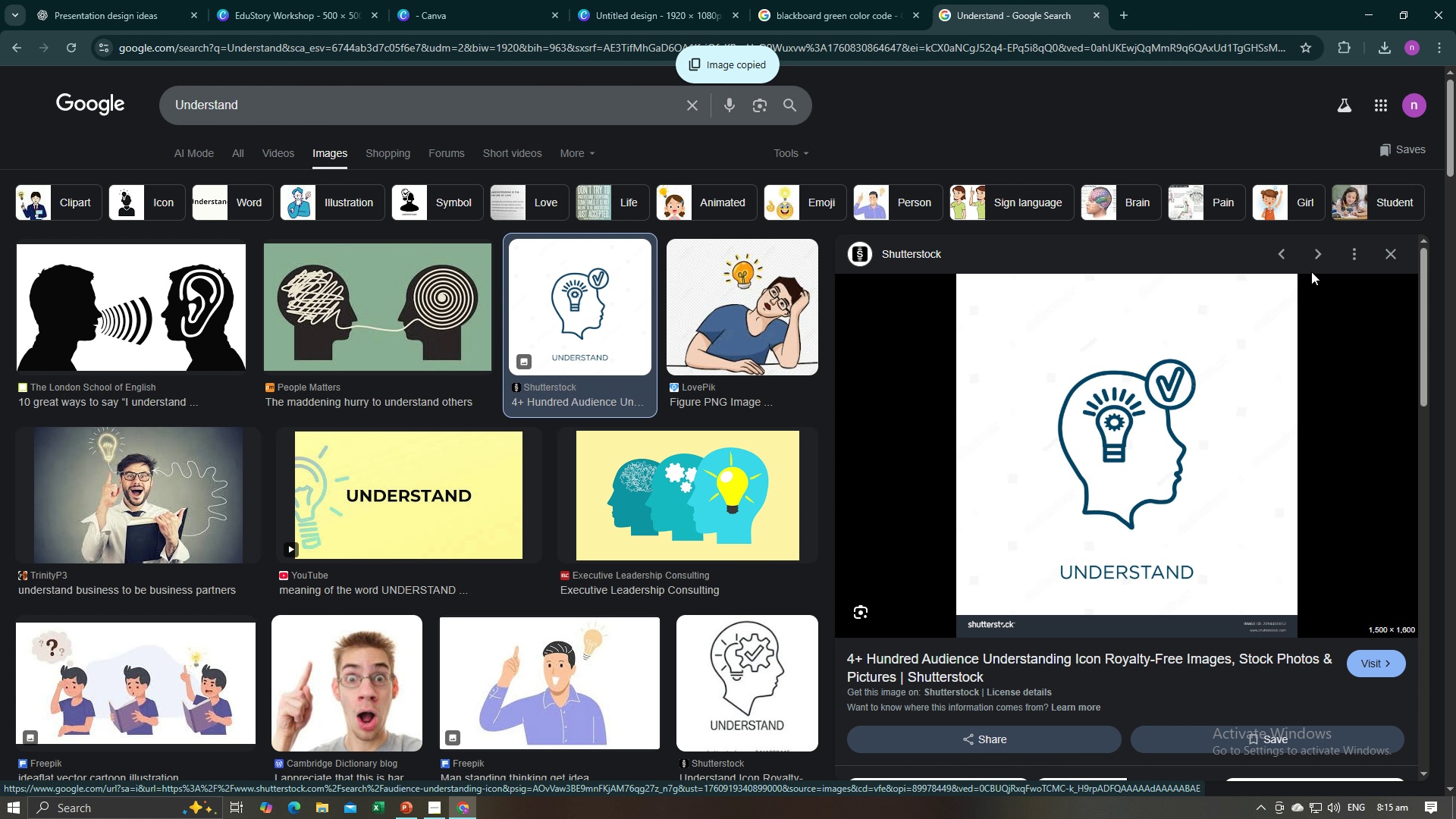 
key(Alt+Tab)